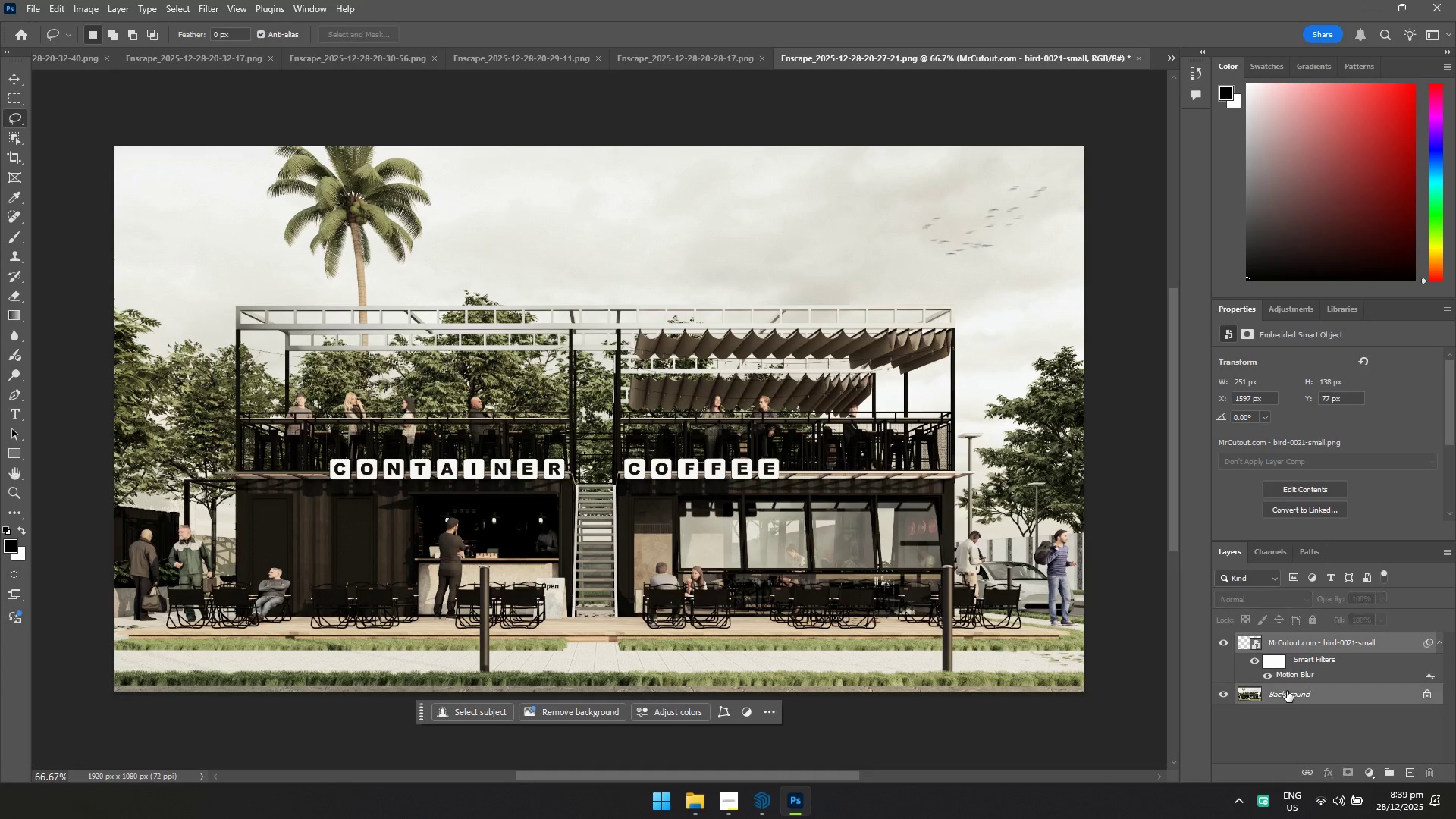 
right_click([1287, 691])
 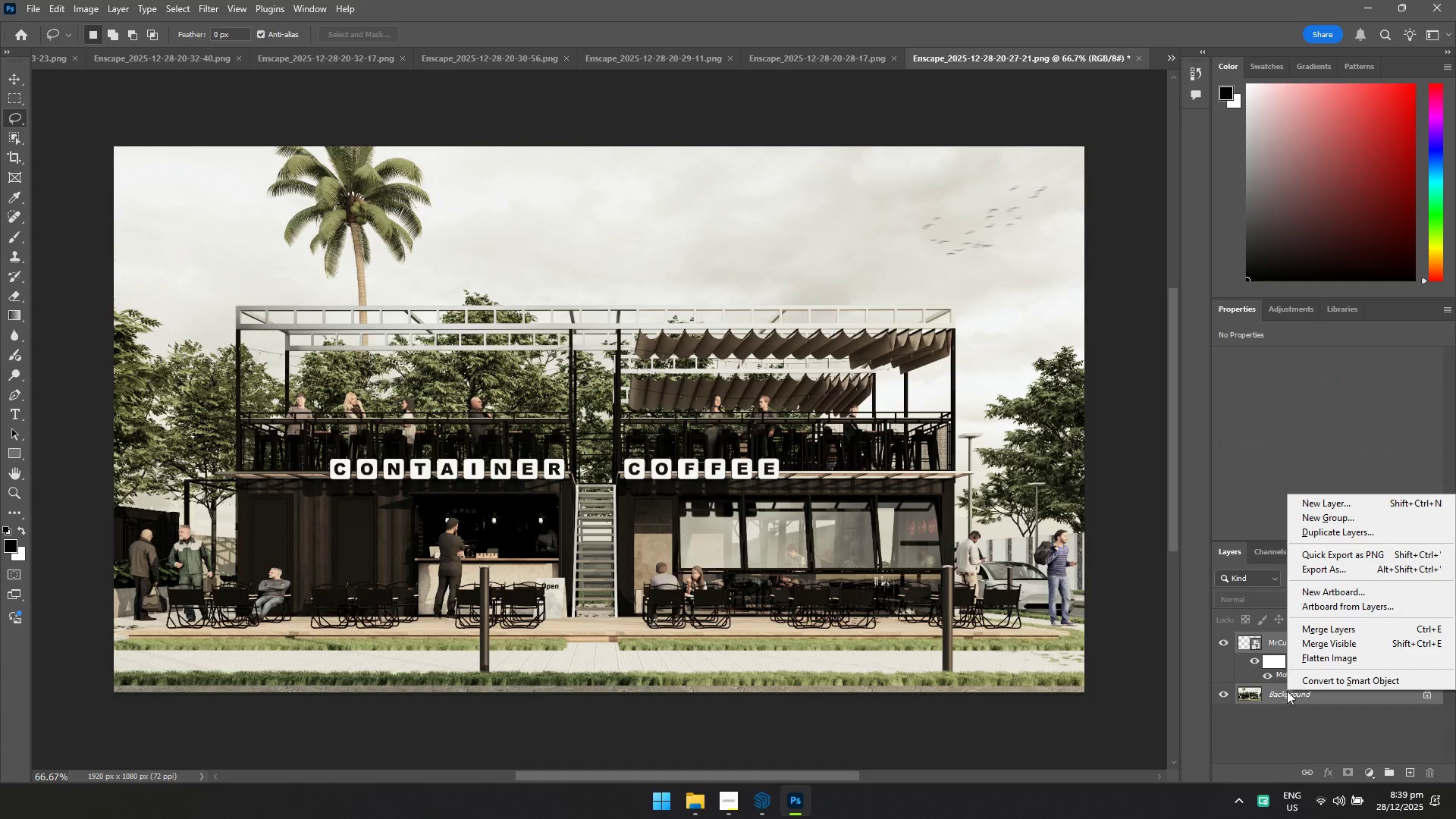 
hold_key(key=ShiftLeft, duration=17.33)
left_click([1327, 657])
 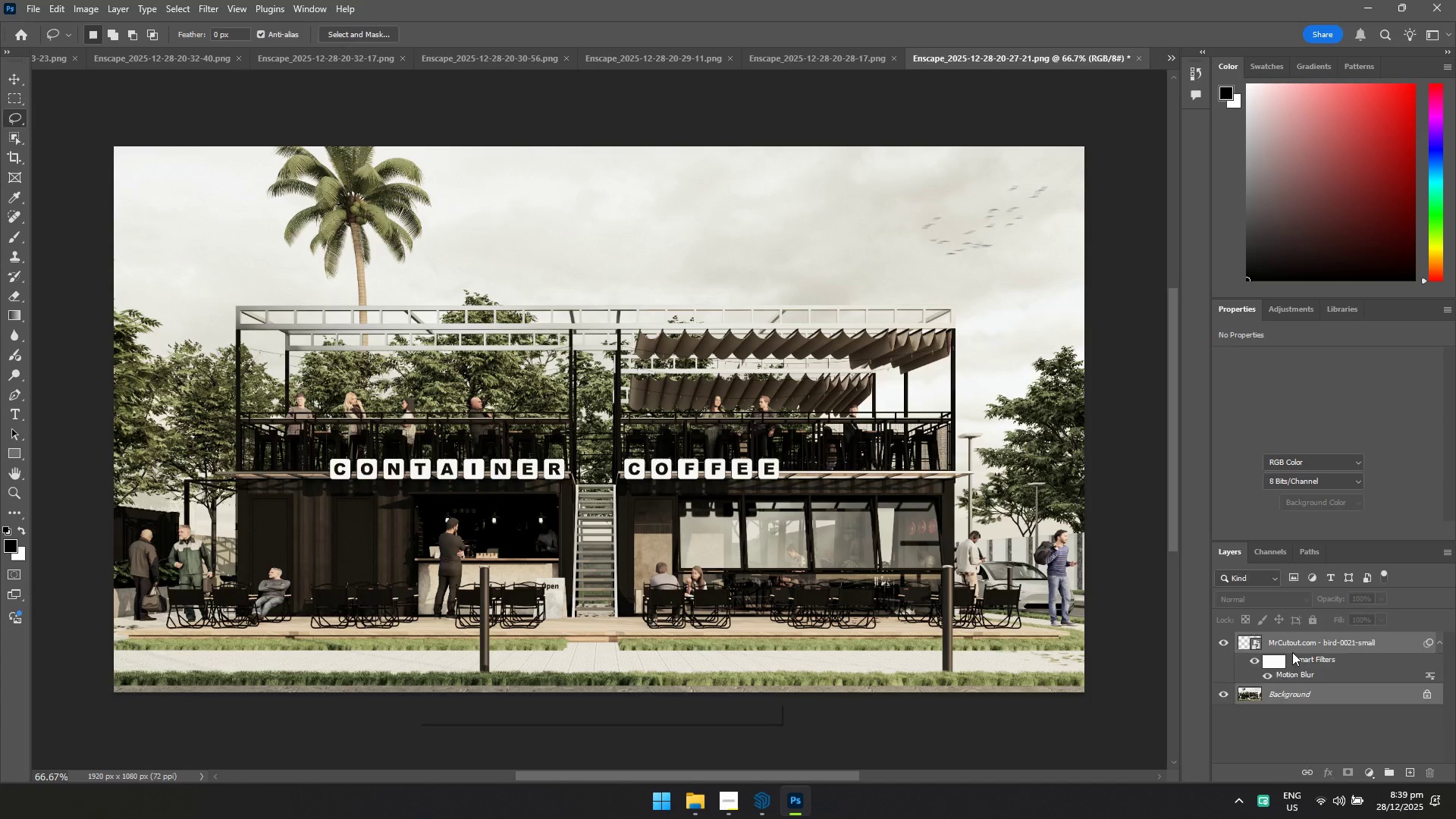 
key(Control+ControlLeft)
 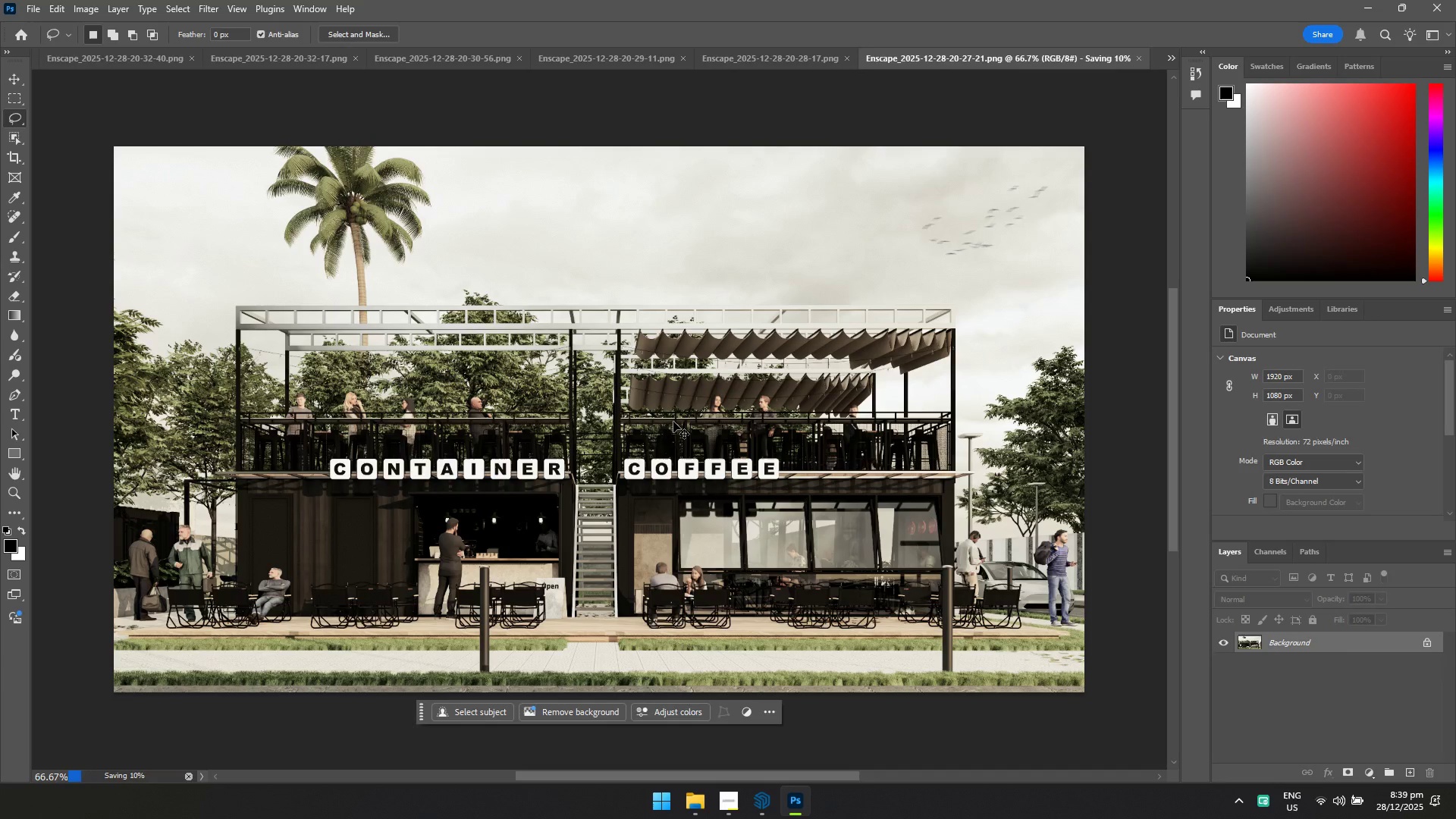 
key(Control+S)
 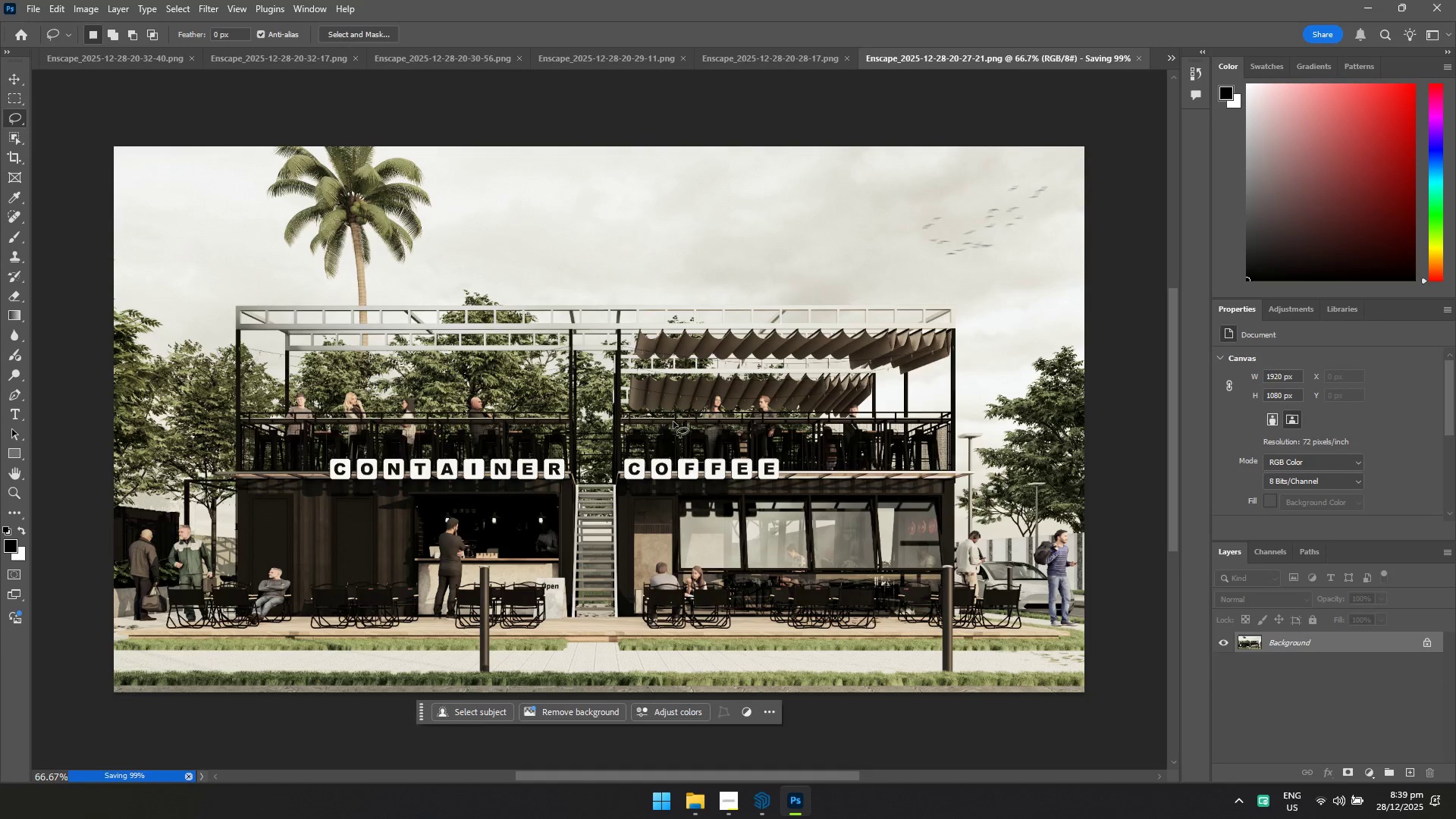 
key(Control+ControlLeft)
 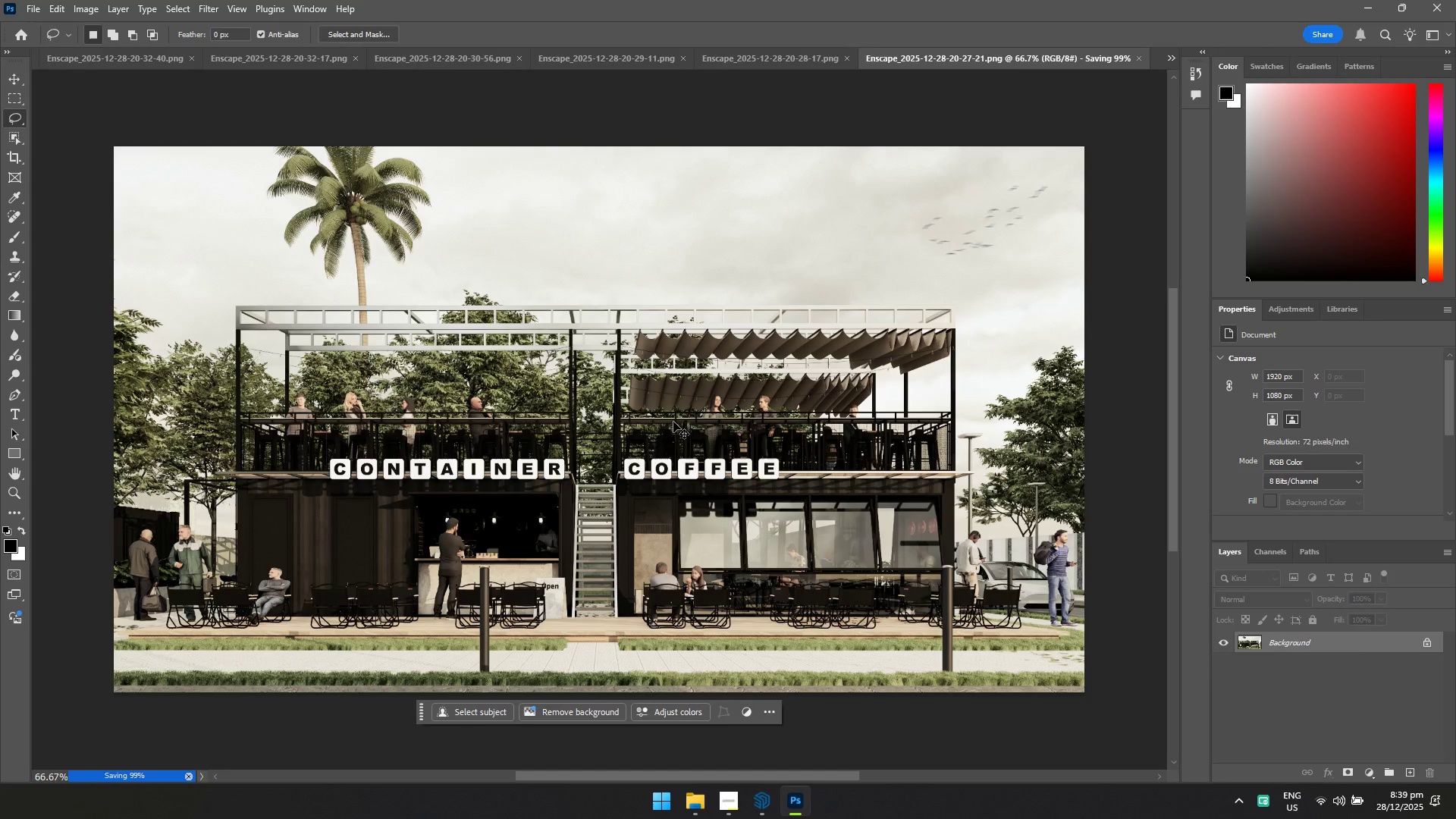 
key(Control+S)
 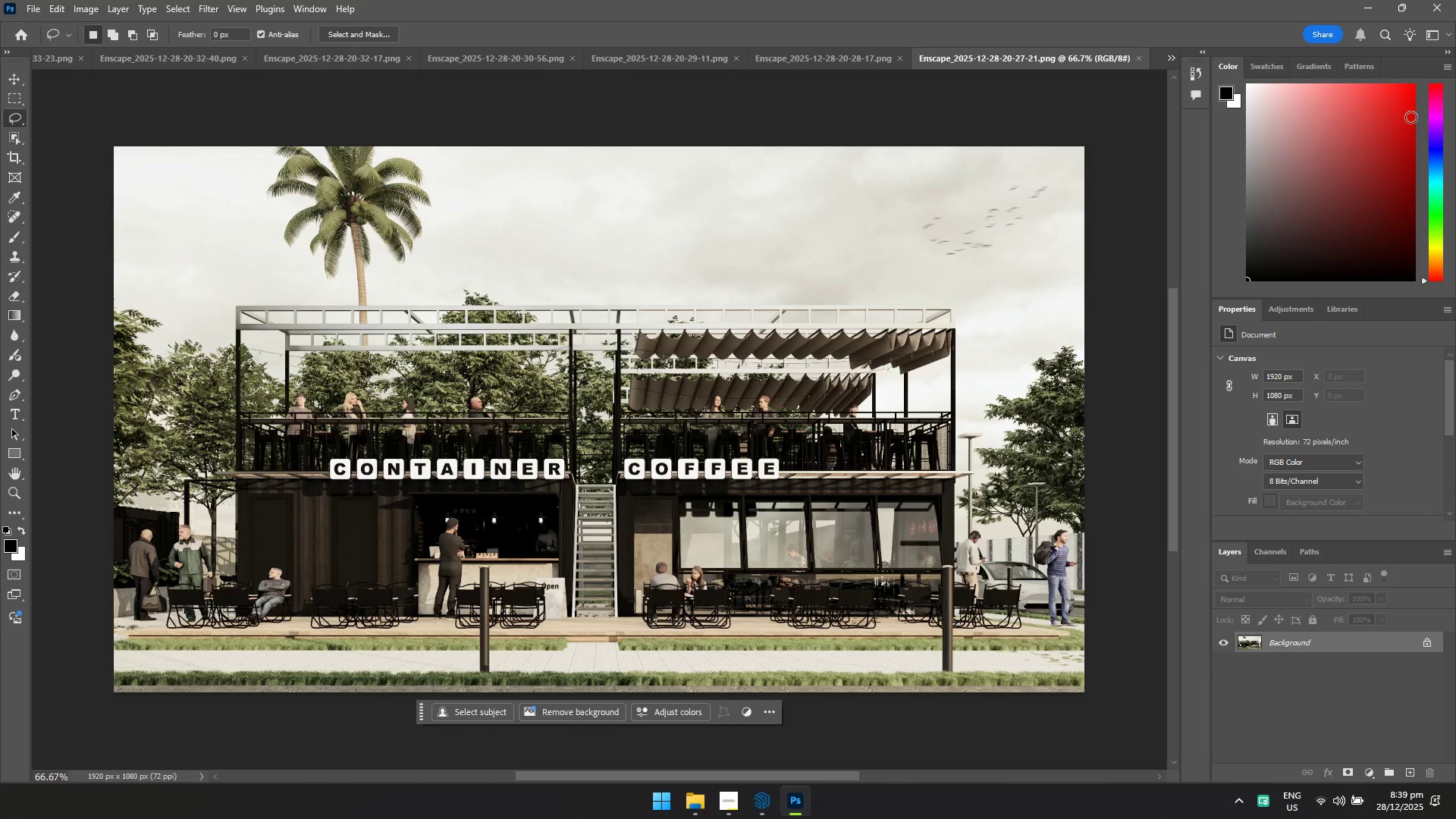 
left_click([1455, 0])
 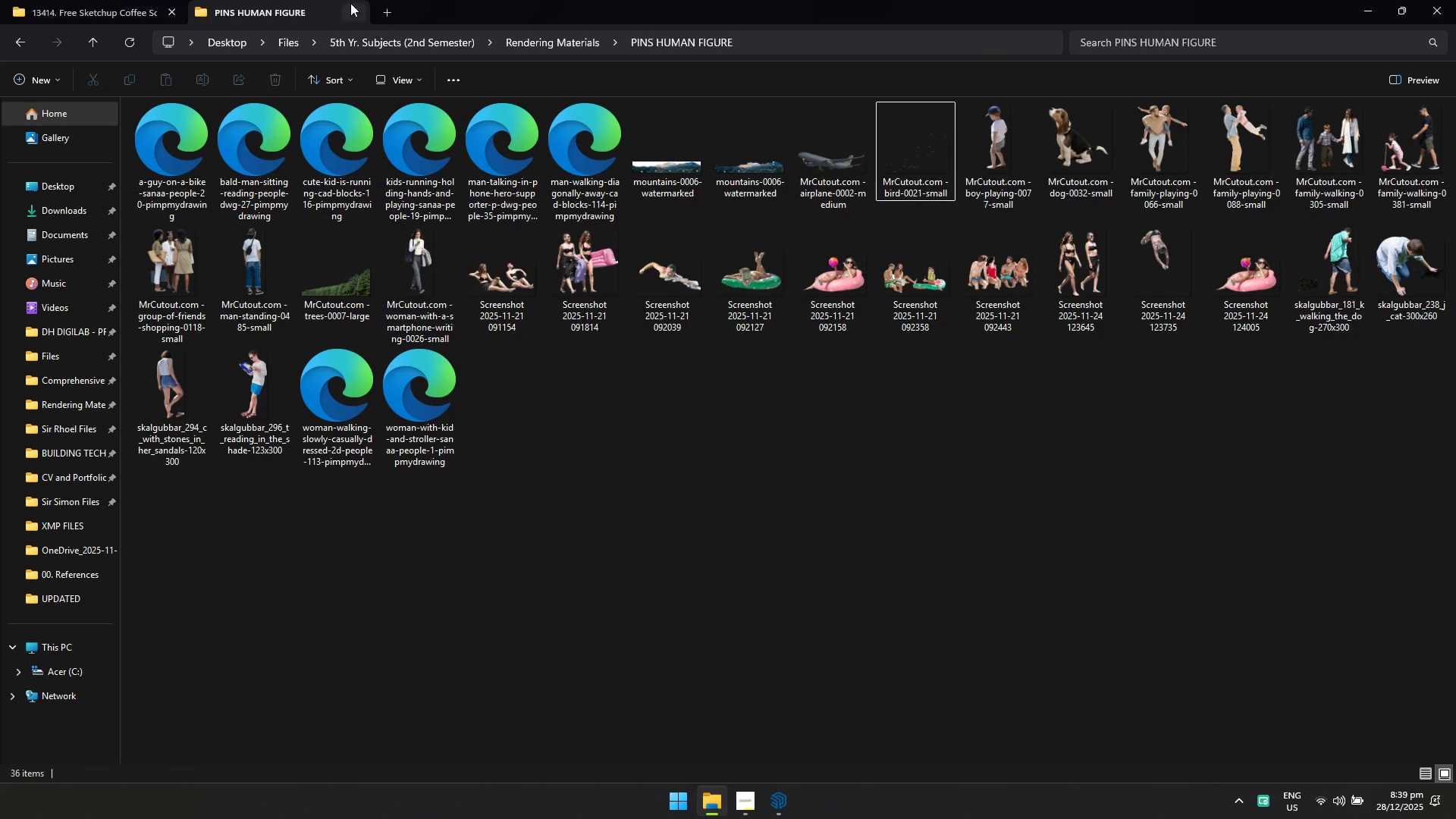 
left_click([353, 11])
 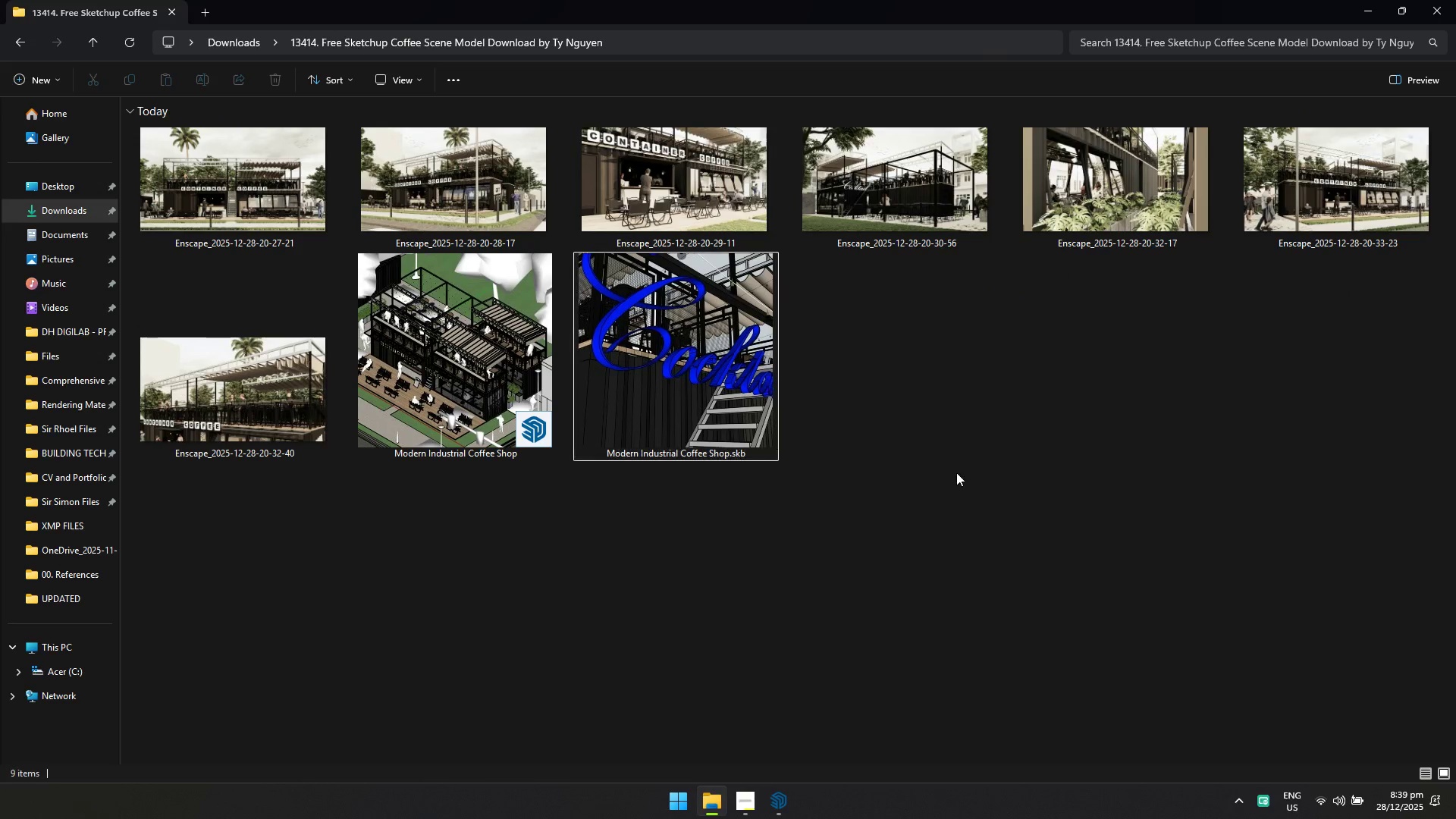 
left_click([956, 472])
 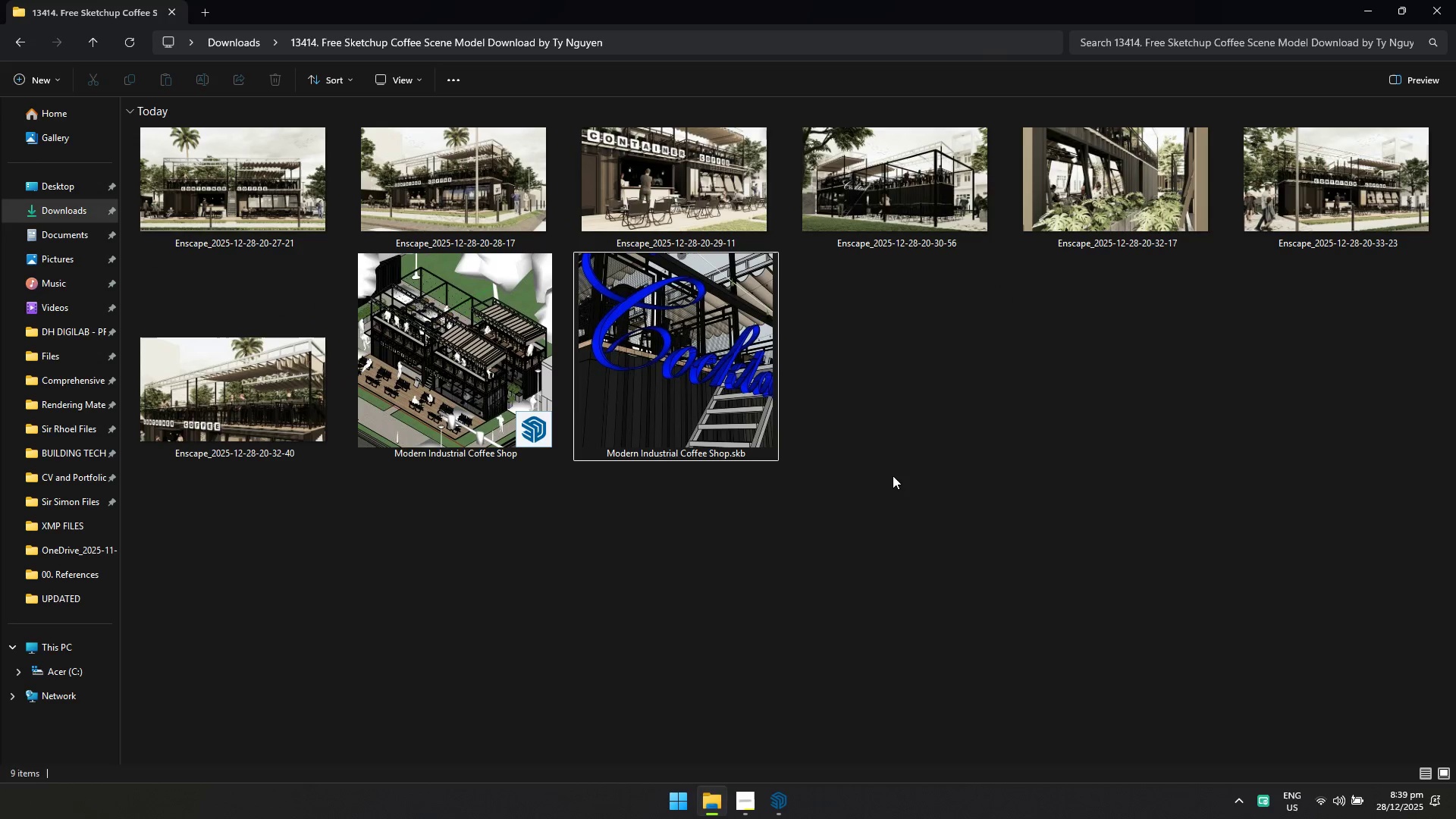 
left_click([893, 475])
 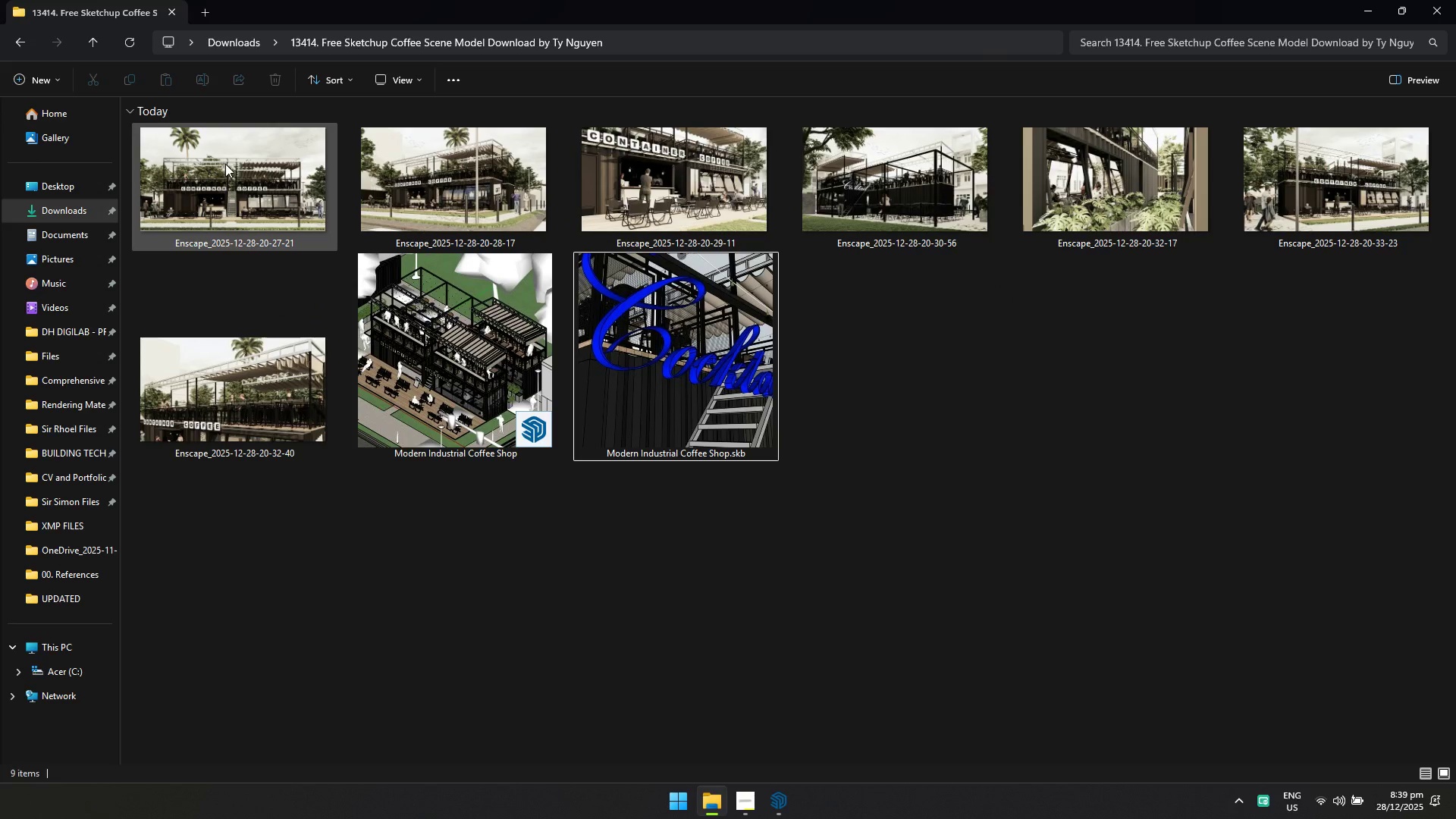 
left_click([225, 164])
 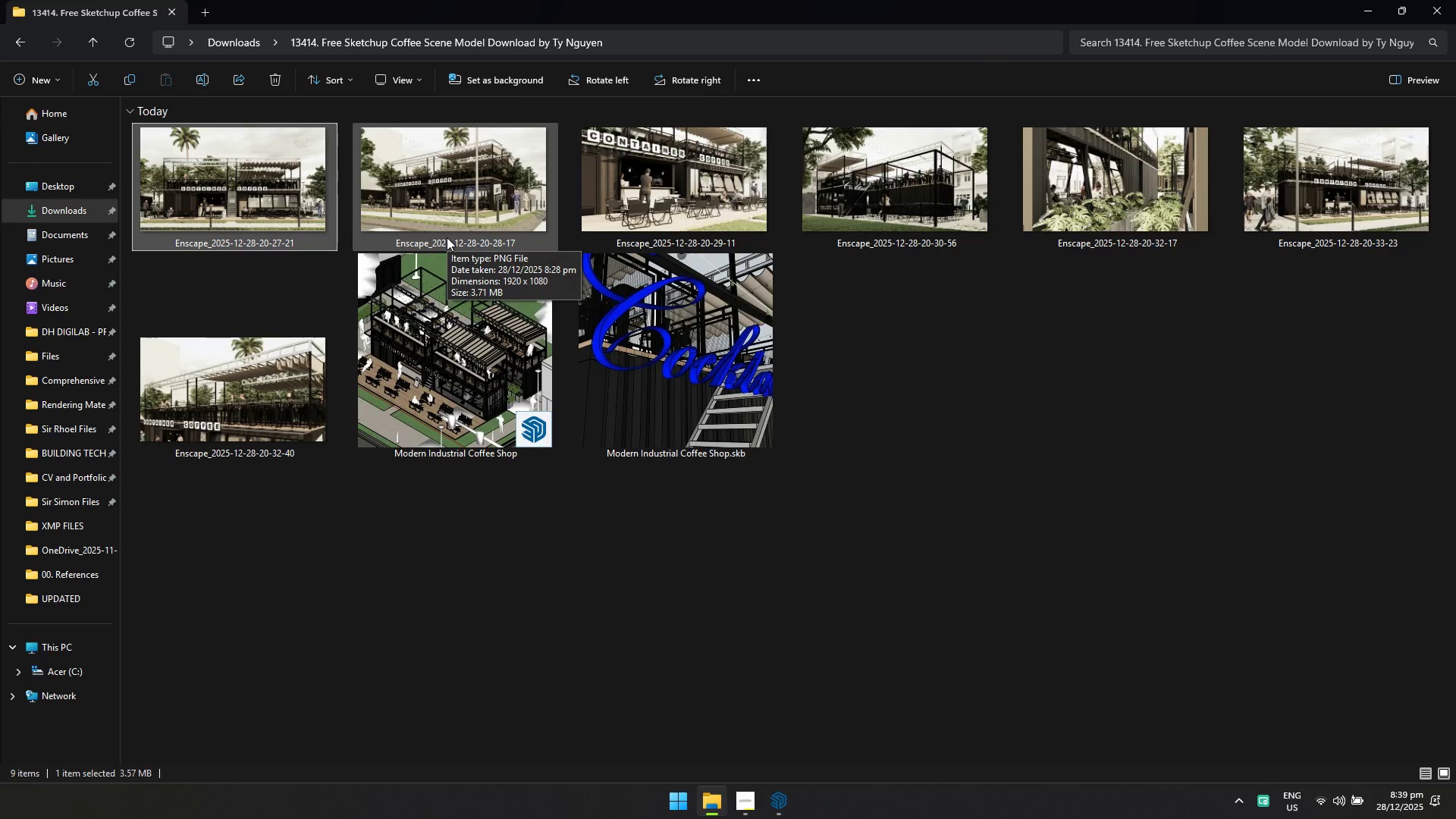 
key(F2)
 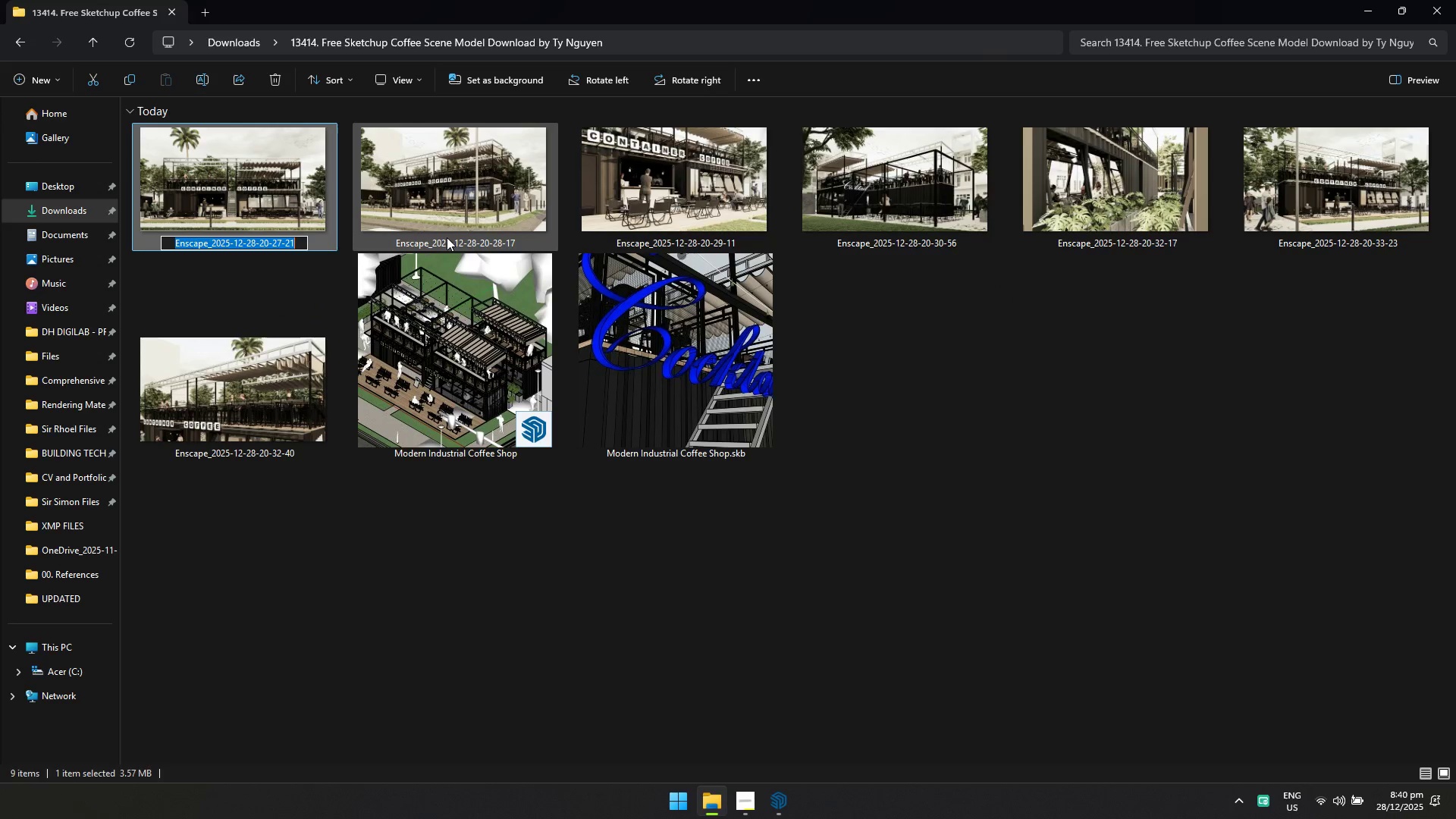 
key(Alt+AltLeft)
 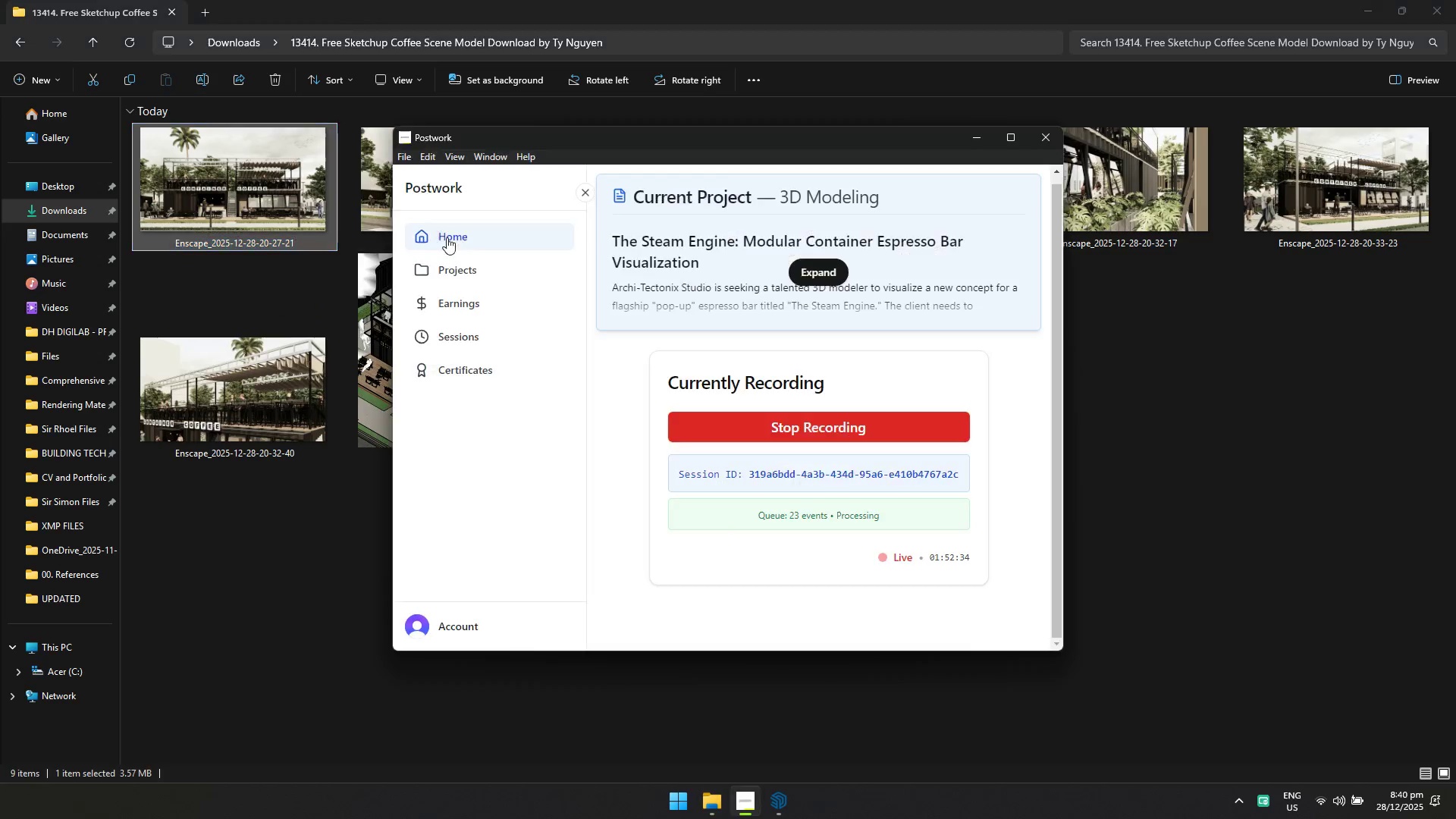 
key(Alt+Tab)